 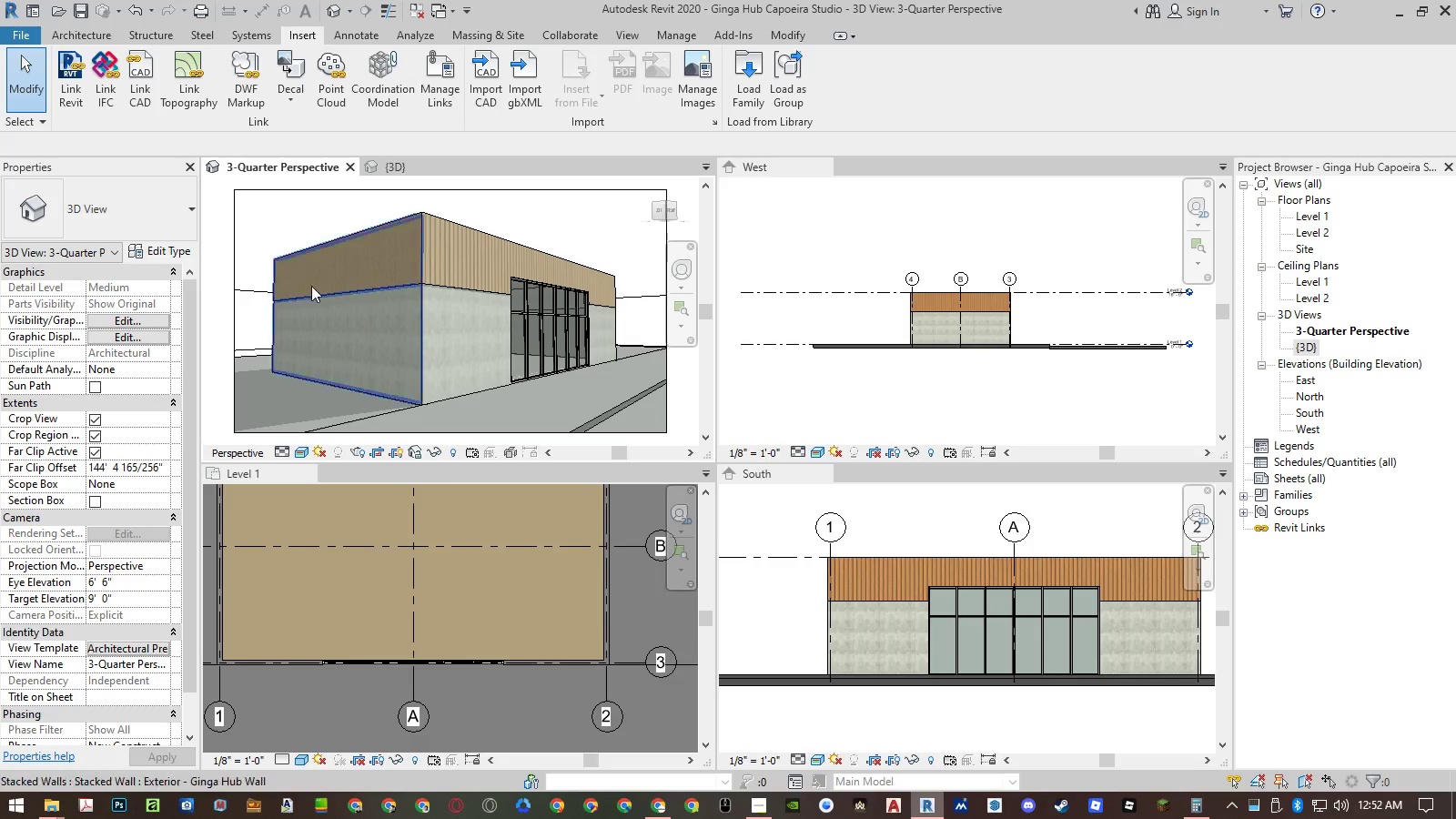 
left_click([1244, 497])
 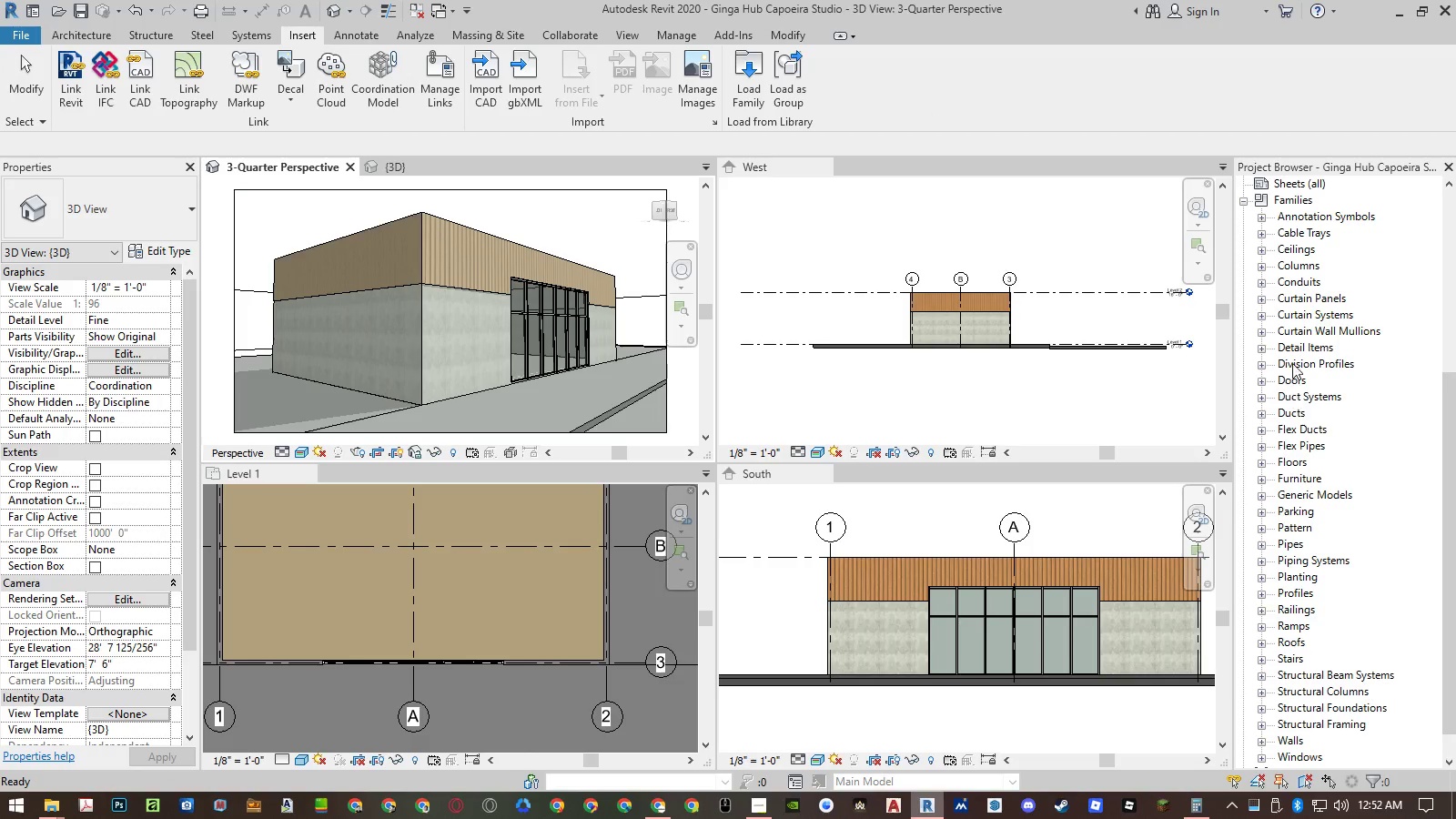 
left_click([1261, 297])
 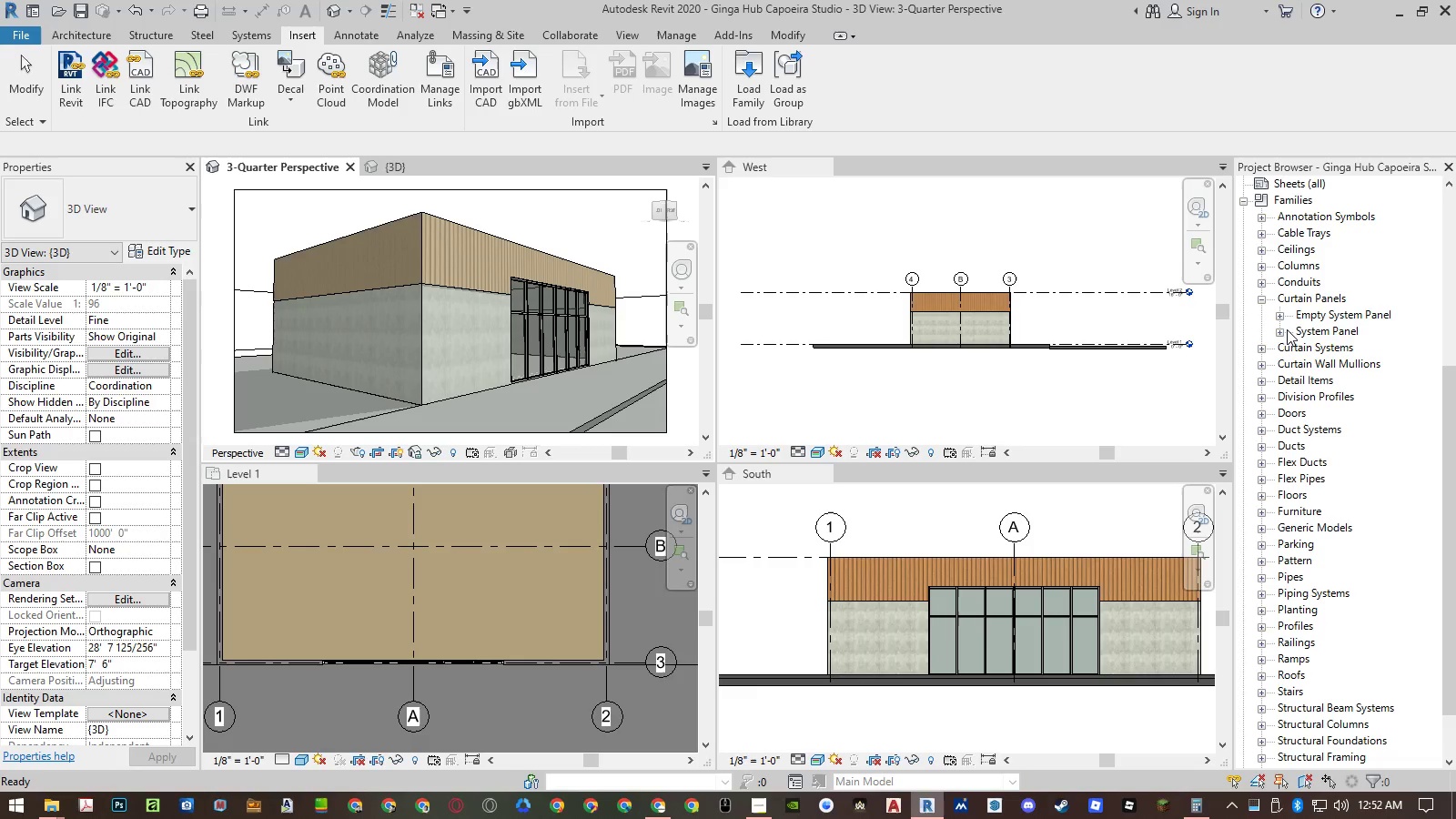 
left_click([1279, 331])
 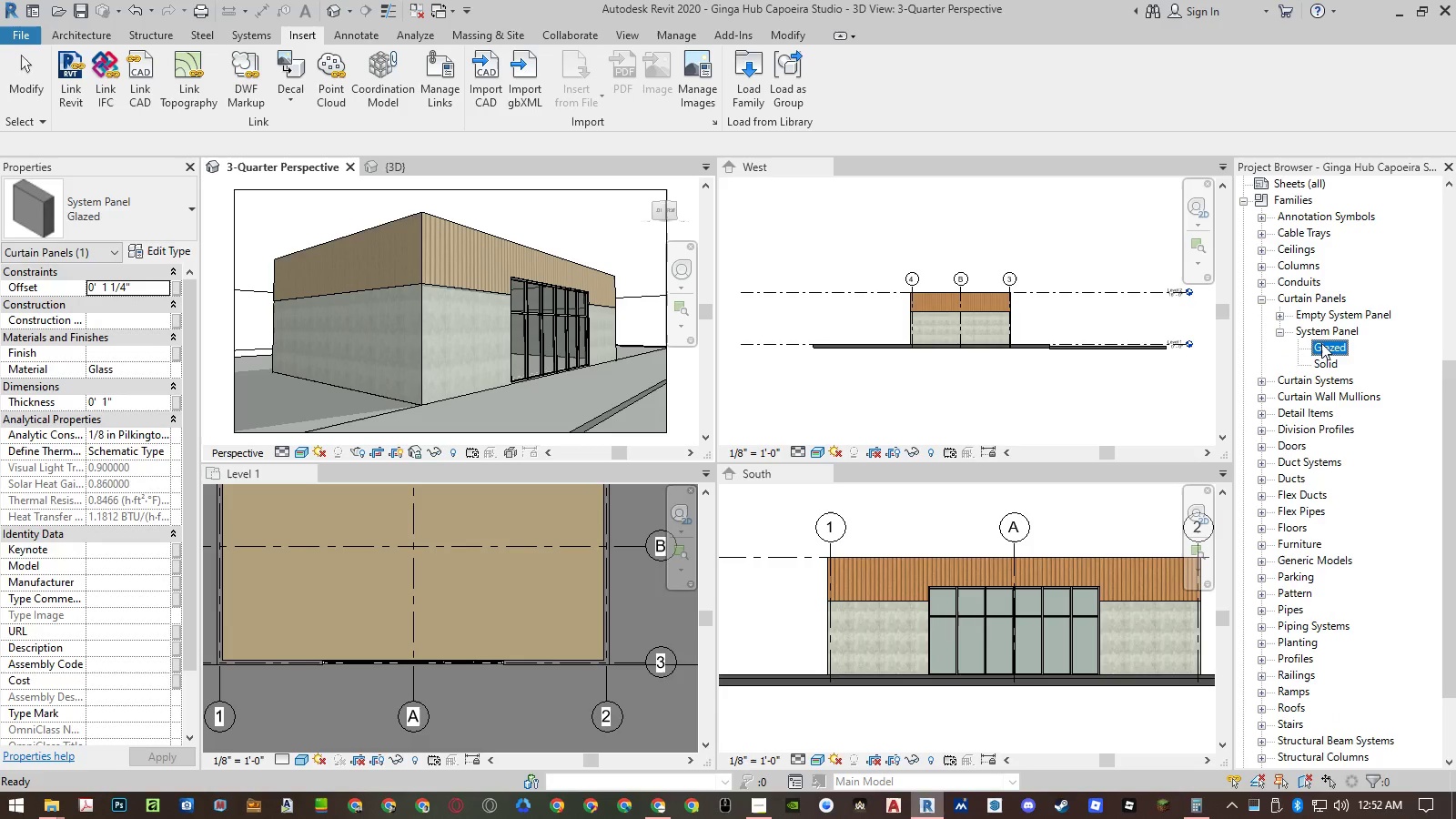 
right_click([1321, 343])
 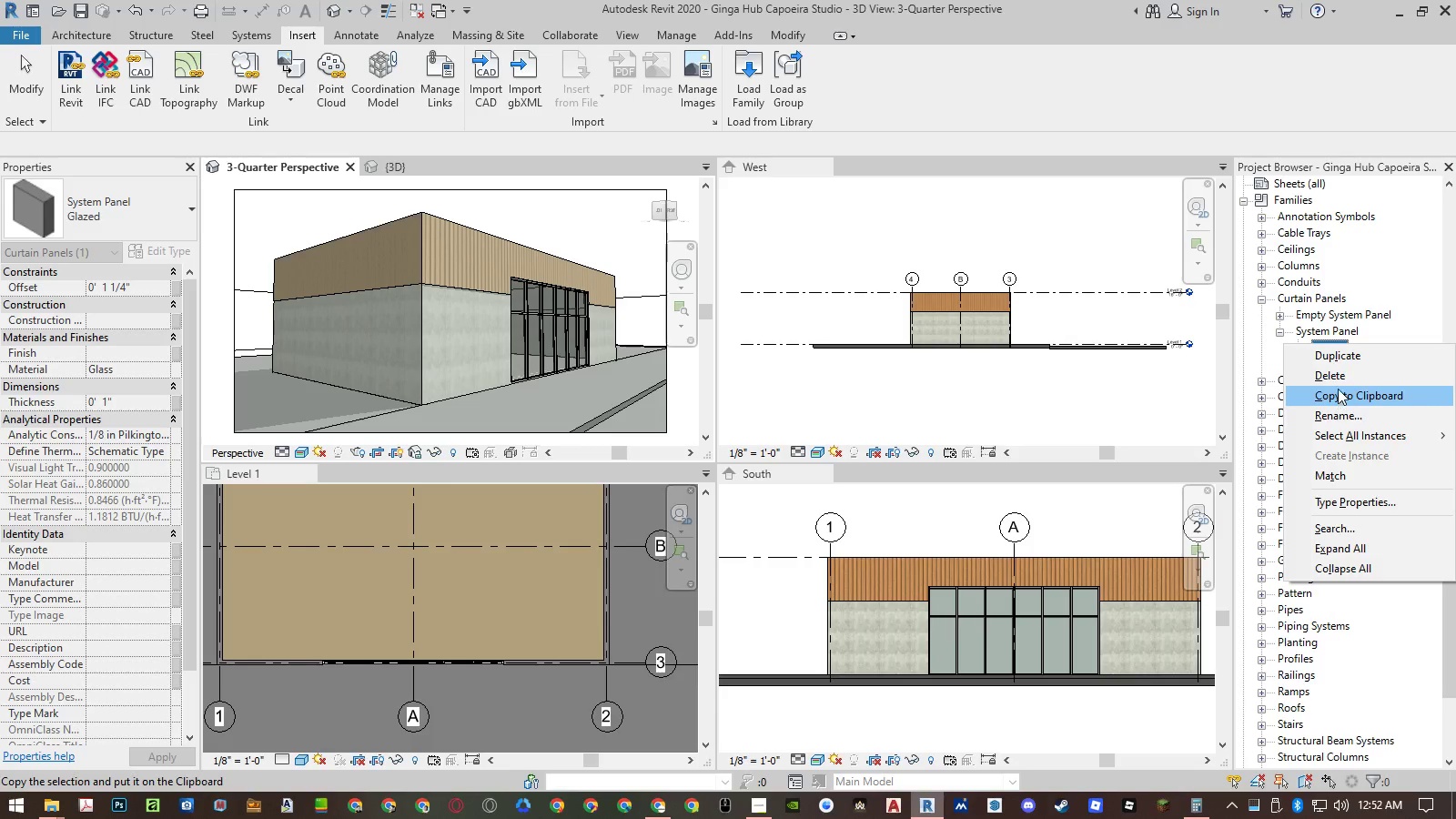 
left_click([1338, 359])
 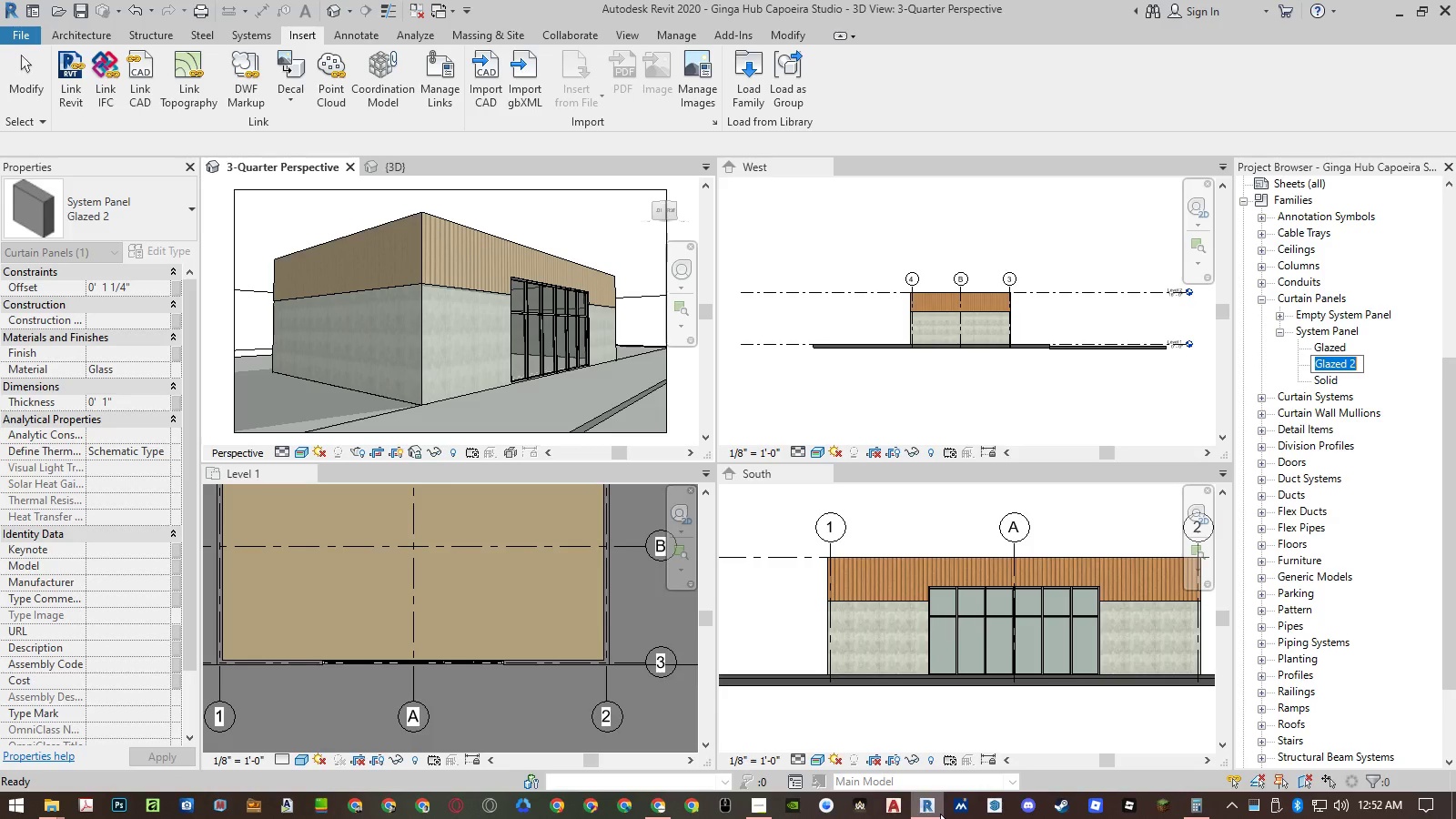 
left_click([765, 804])